 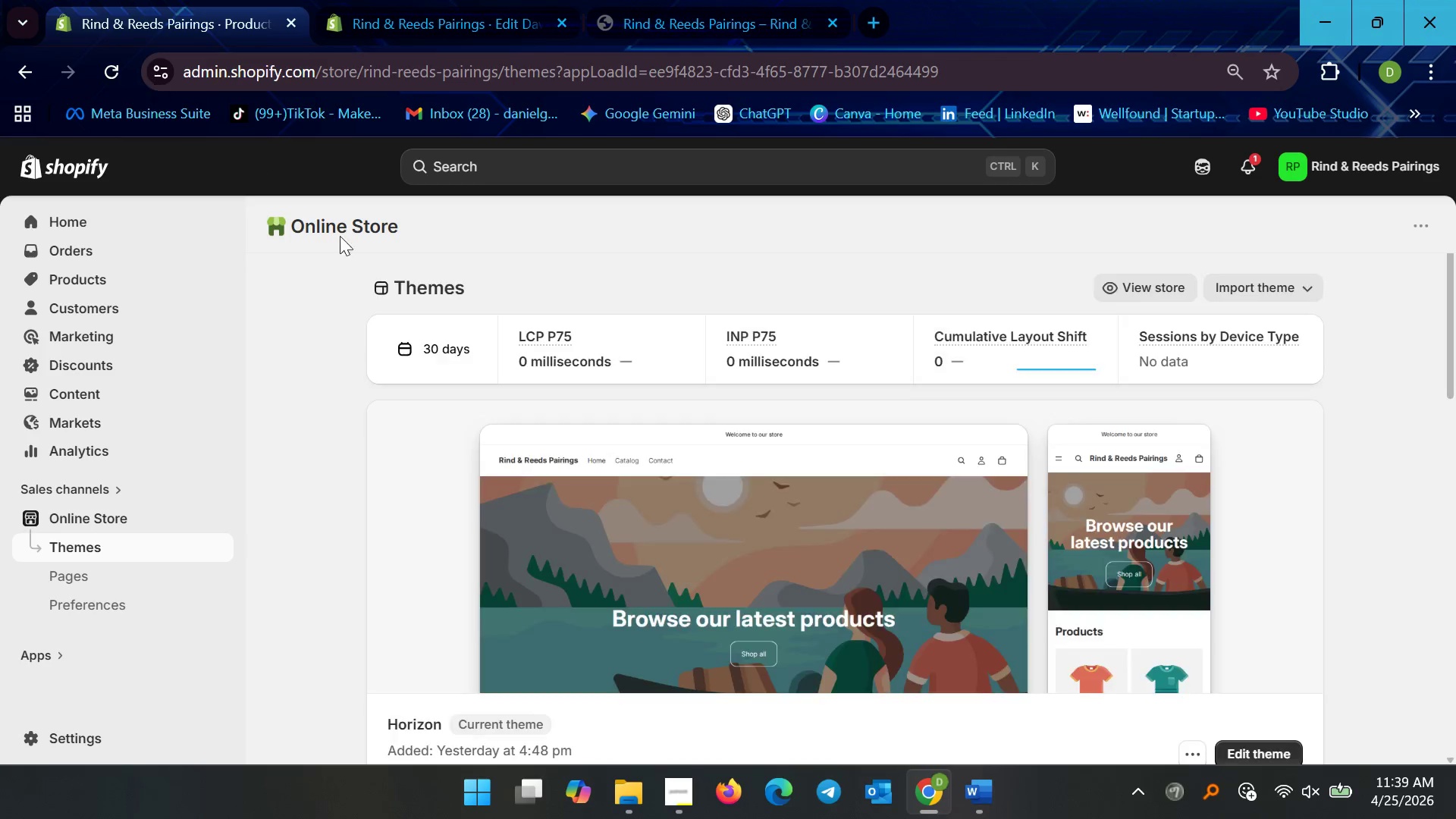 
left_click([133, 283])
 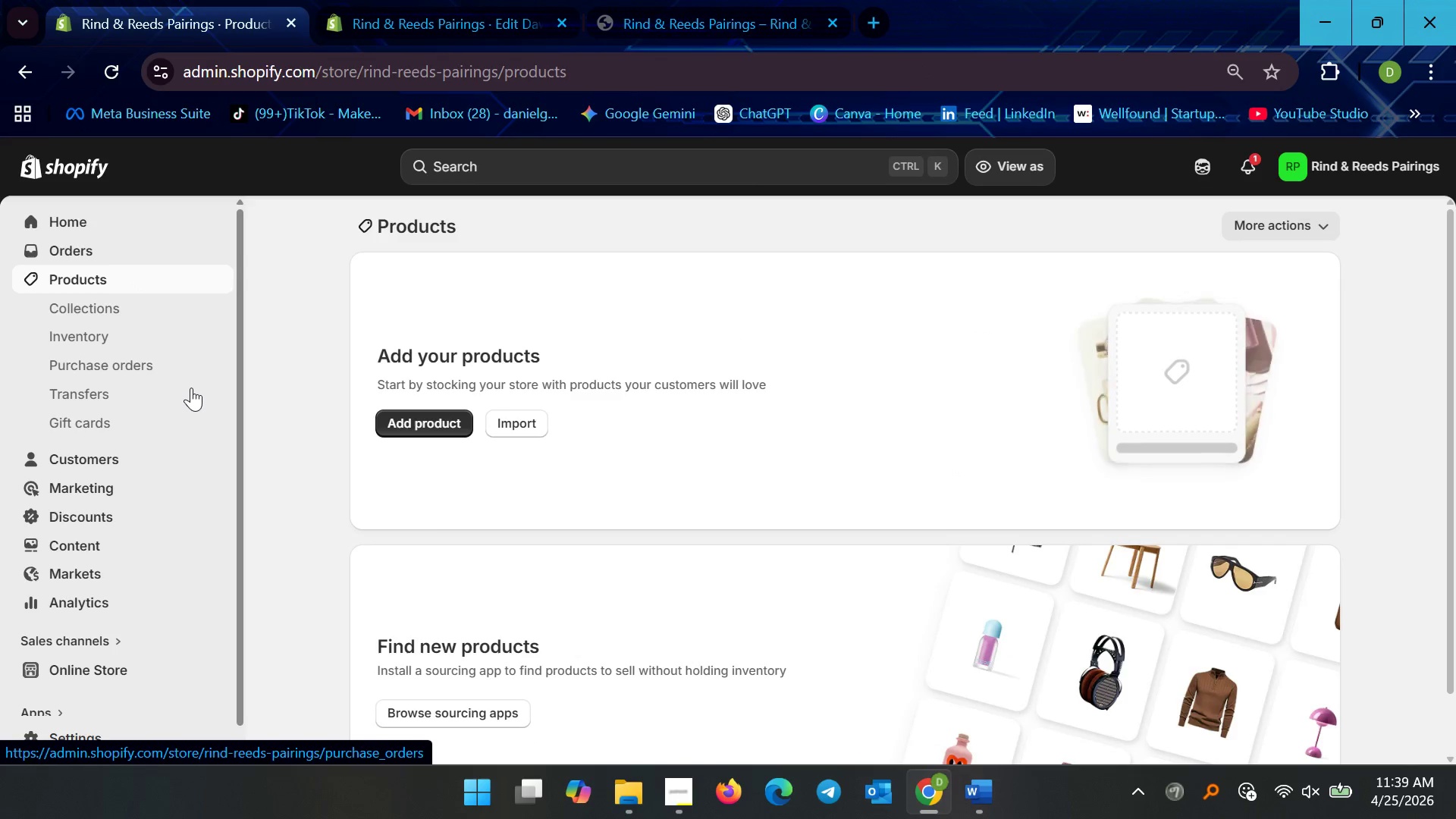 
mouse_move([181, 309])
 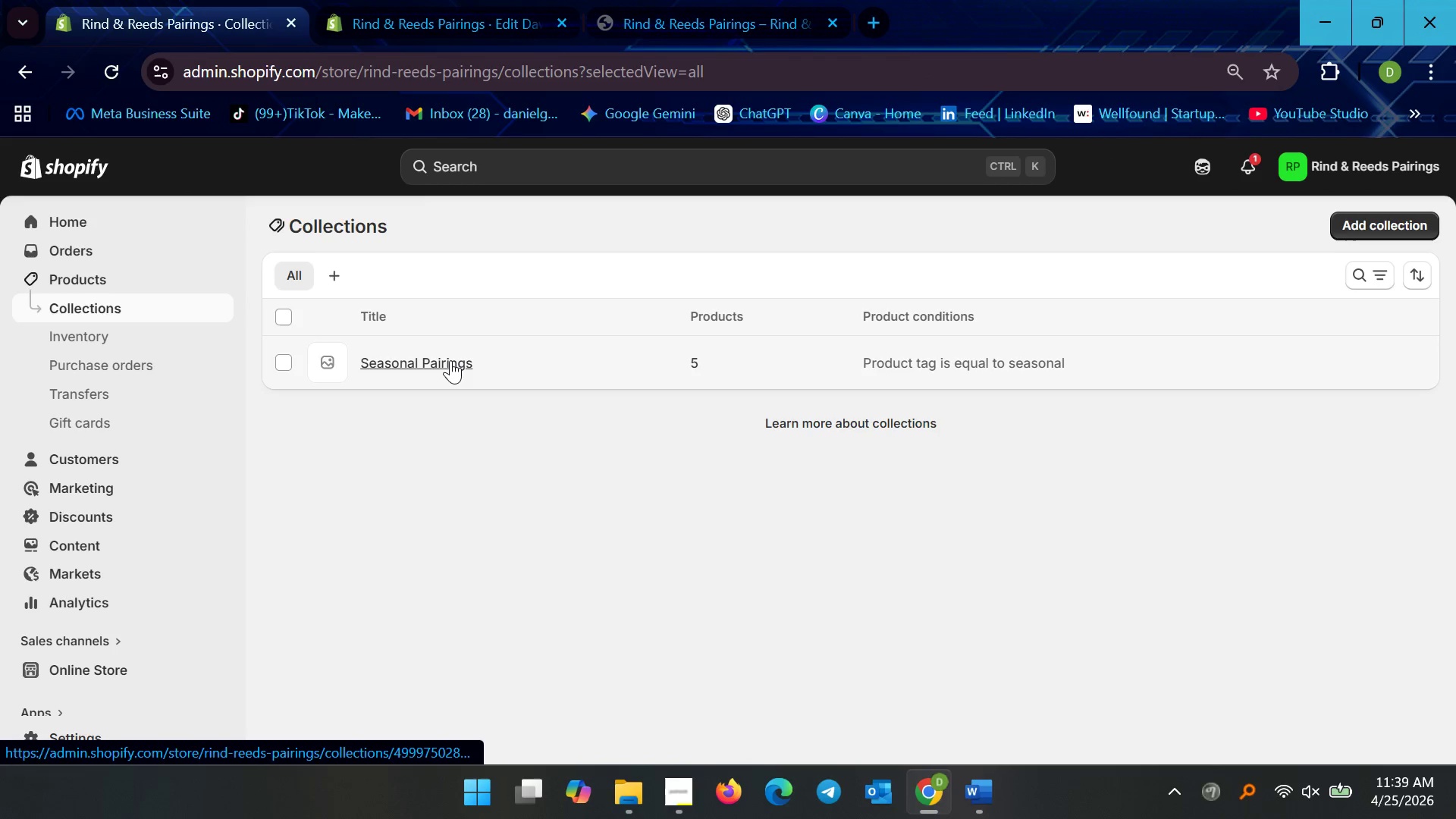 
left_click([450, 360])
 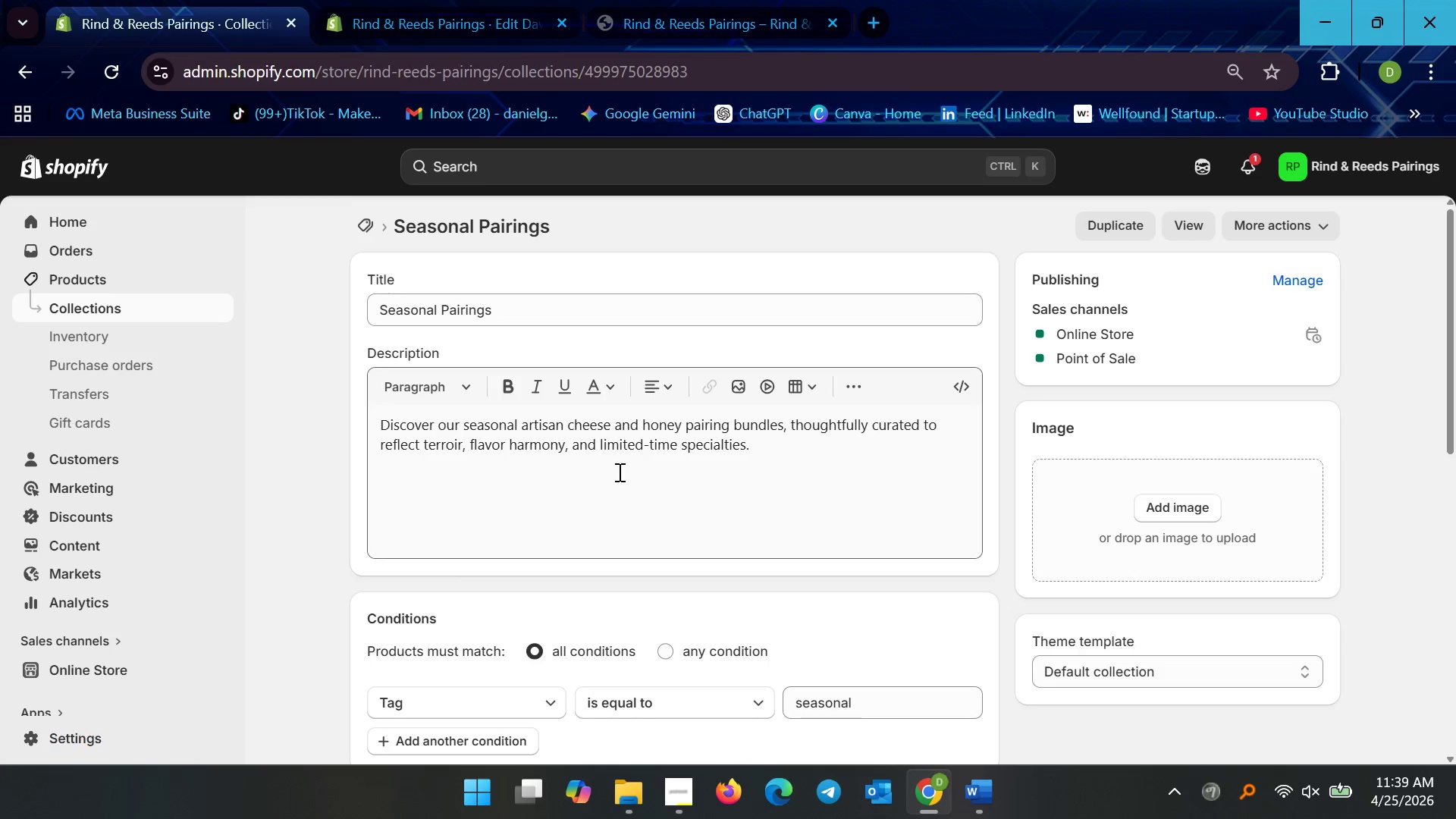 
scroll: coordinate [668, 533], scroll_direction: down, amount: 18.0
 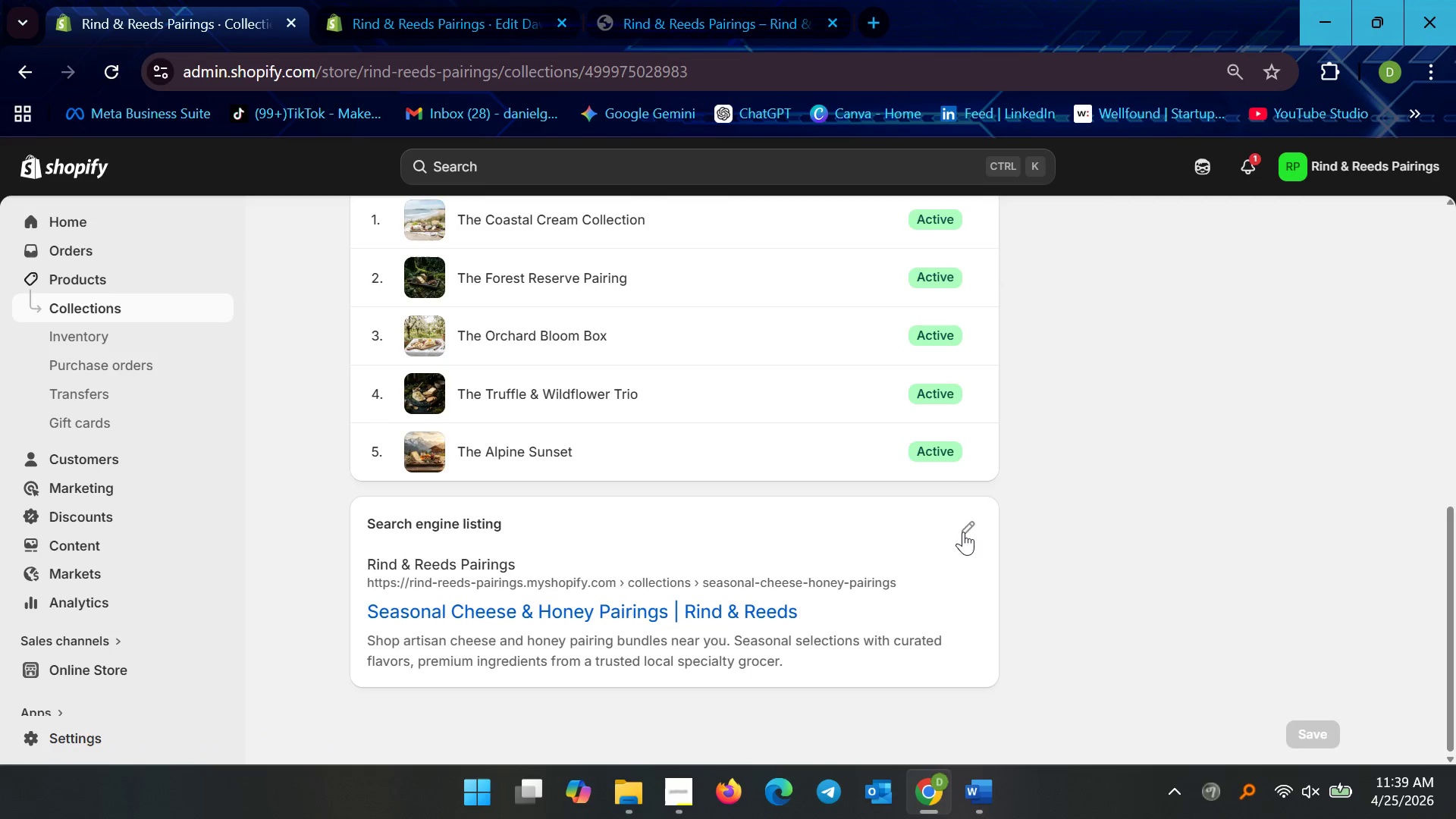 
left_click([961, 530])
 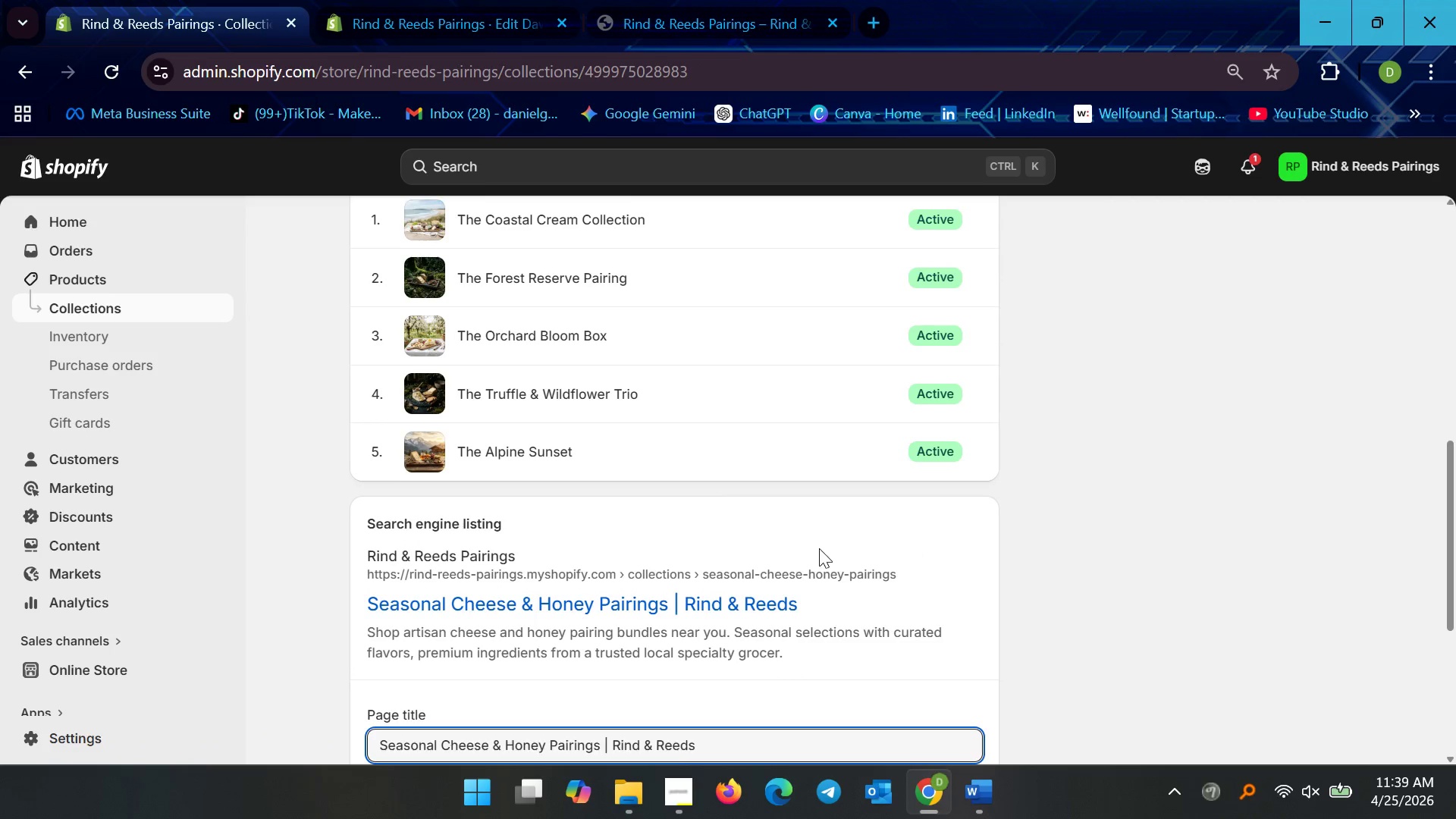 
scroll: coordinate [817, 550], scroll_direction: down, amount: 5.0
 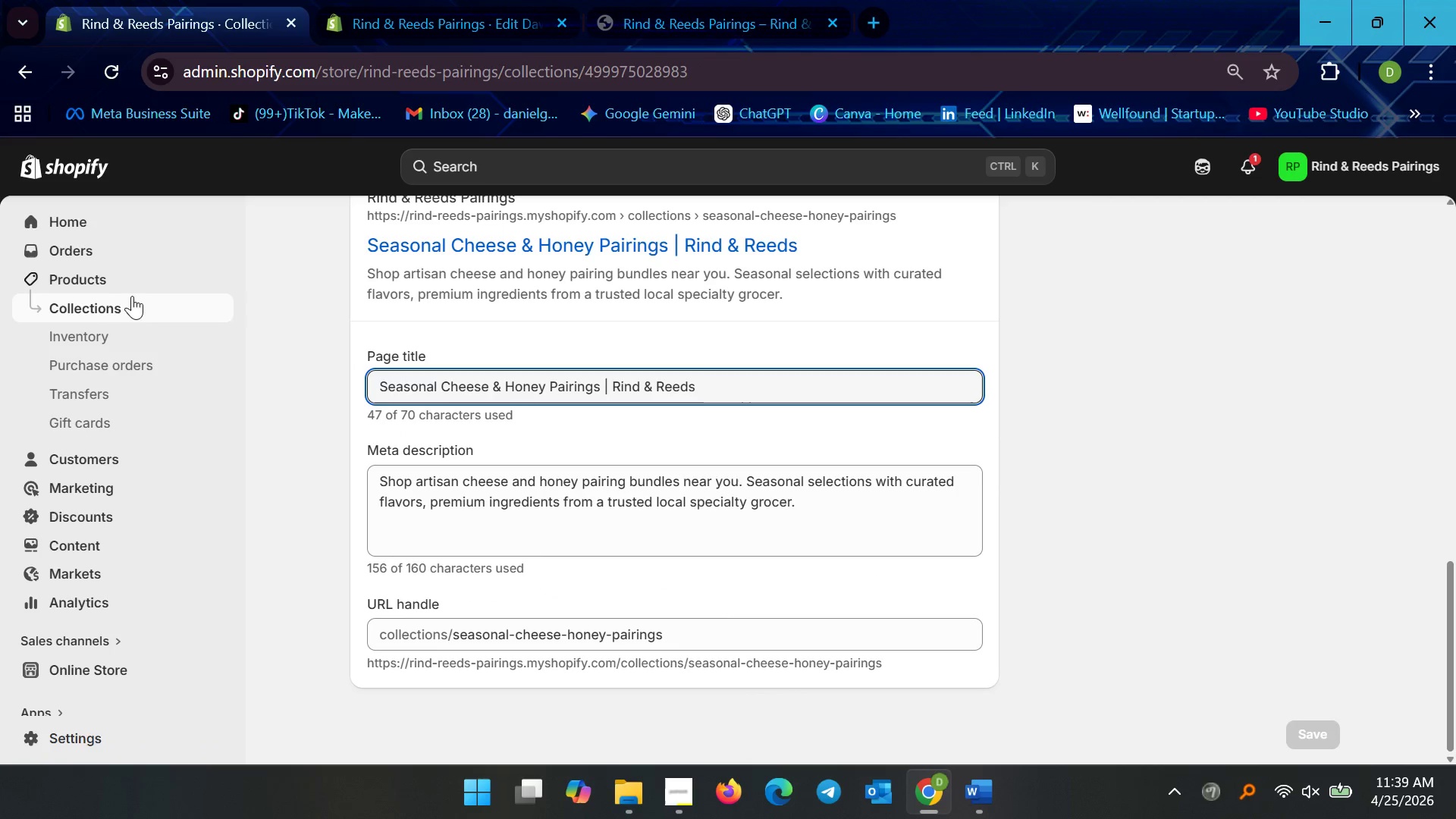 
left_click([103, 282])